 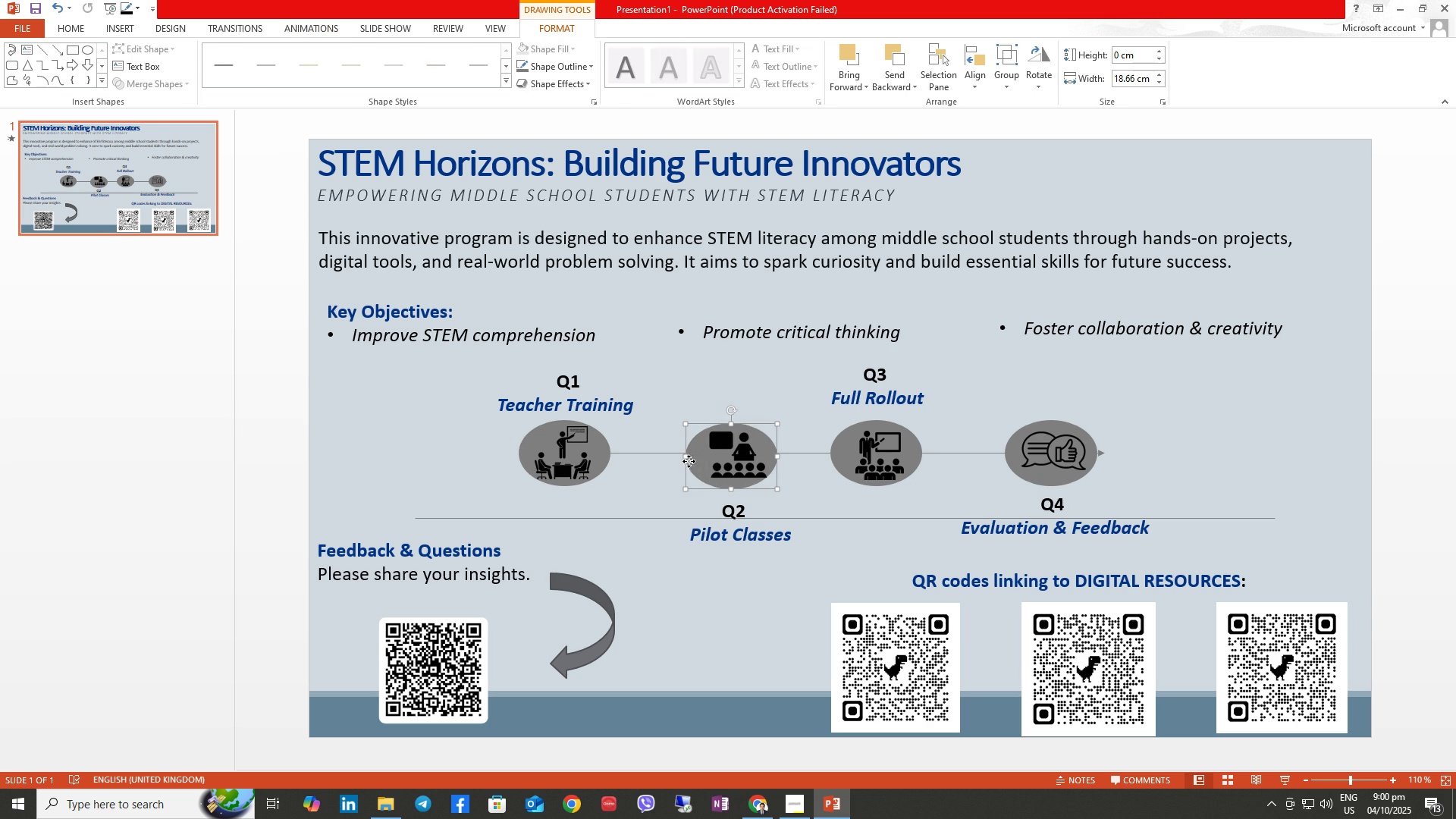 
triple_click([689, 461])
 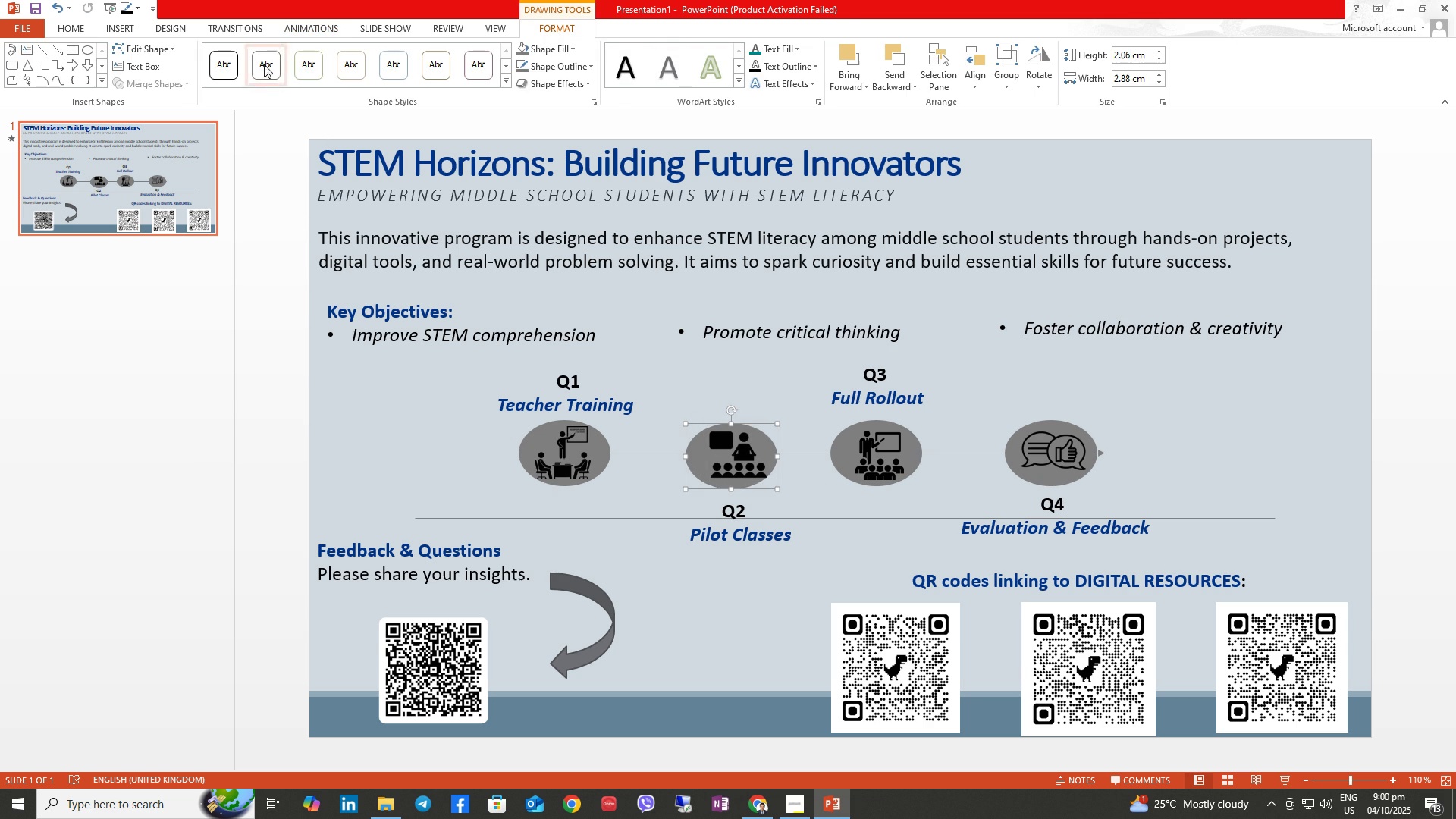 
left_click([300, 27])
 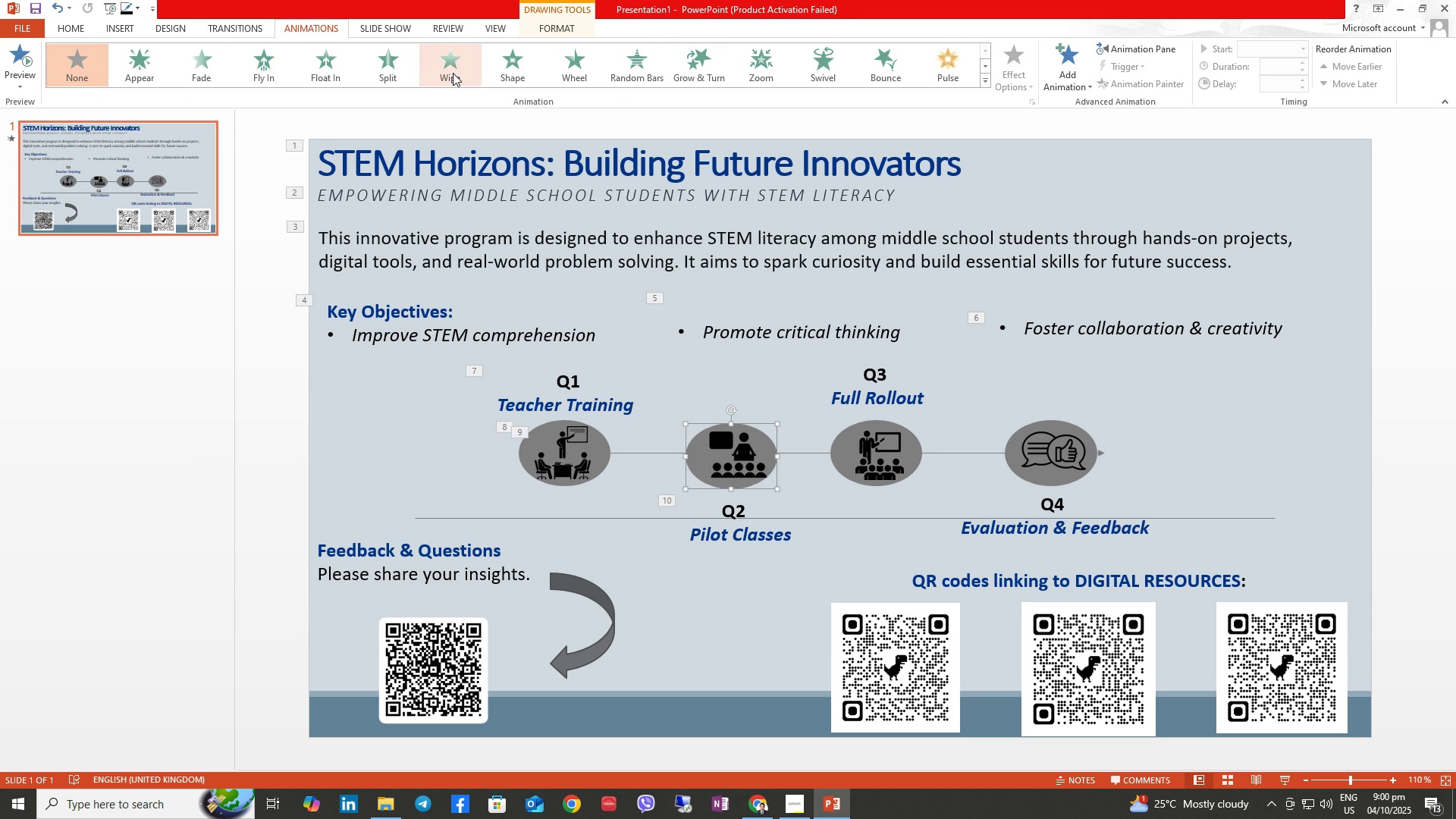 
left_click([400, 74])
 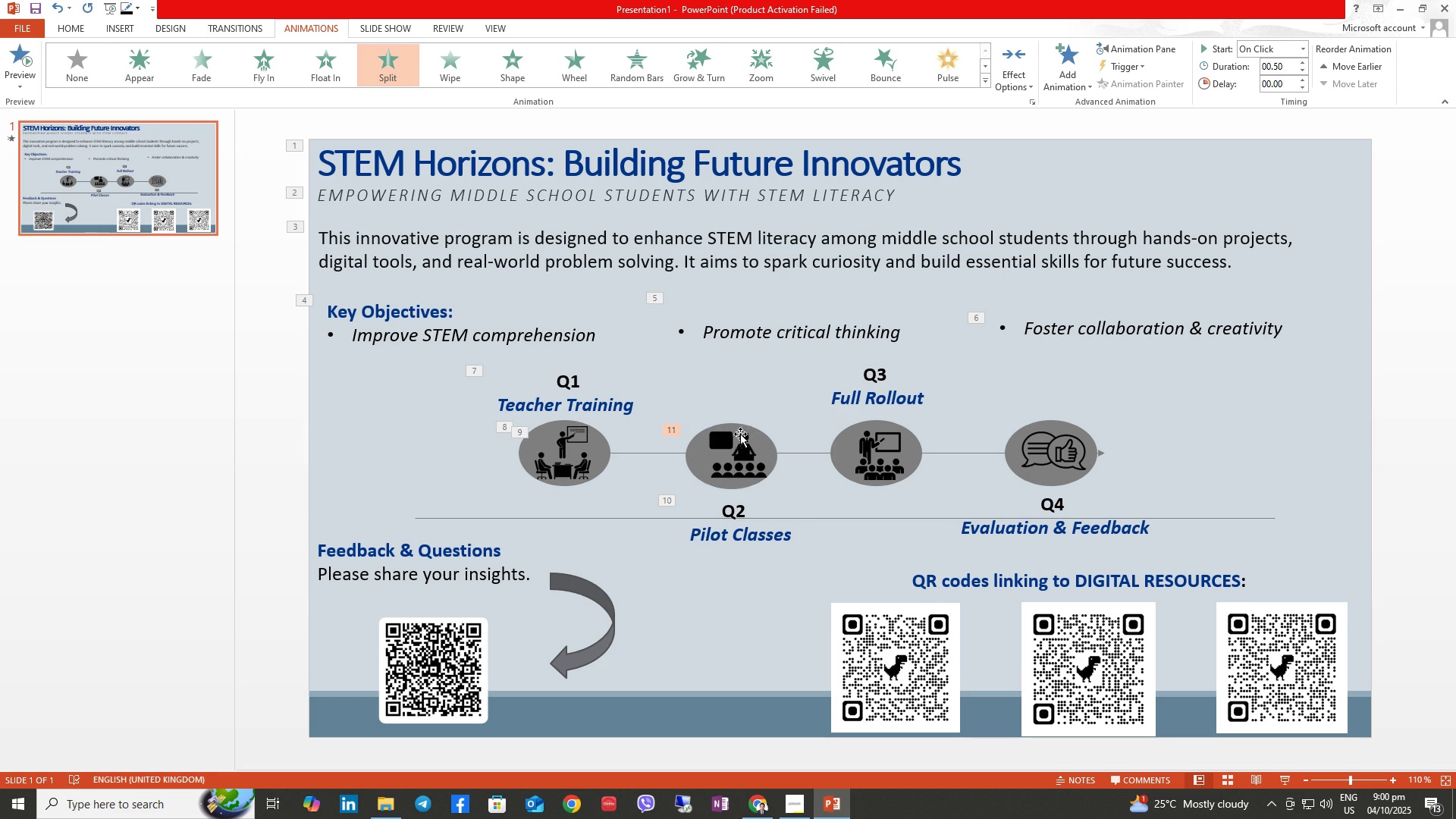 
left_click([745, 455])